 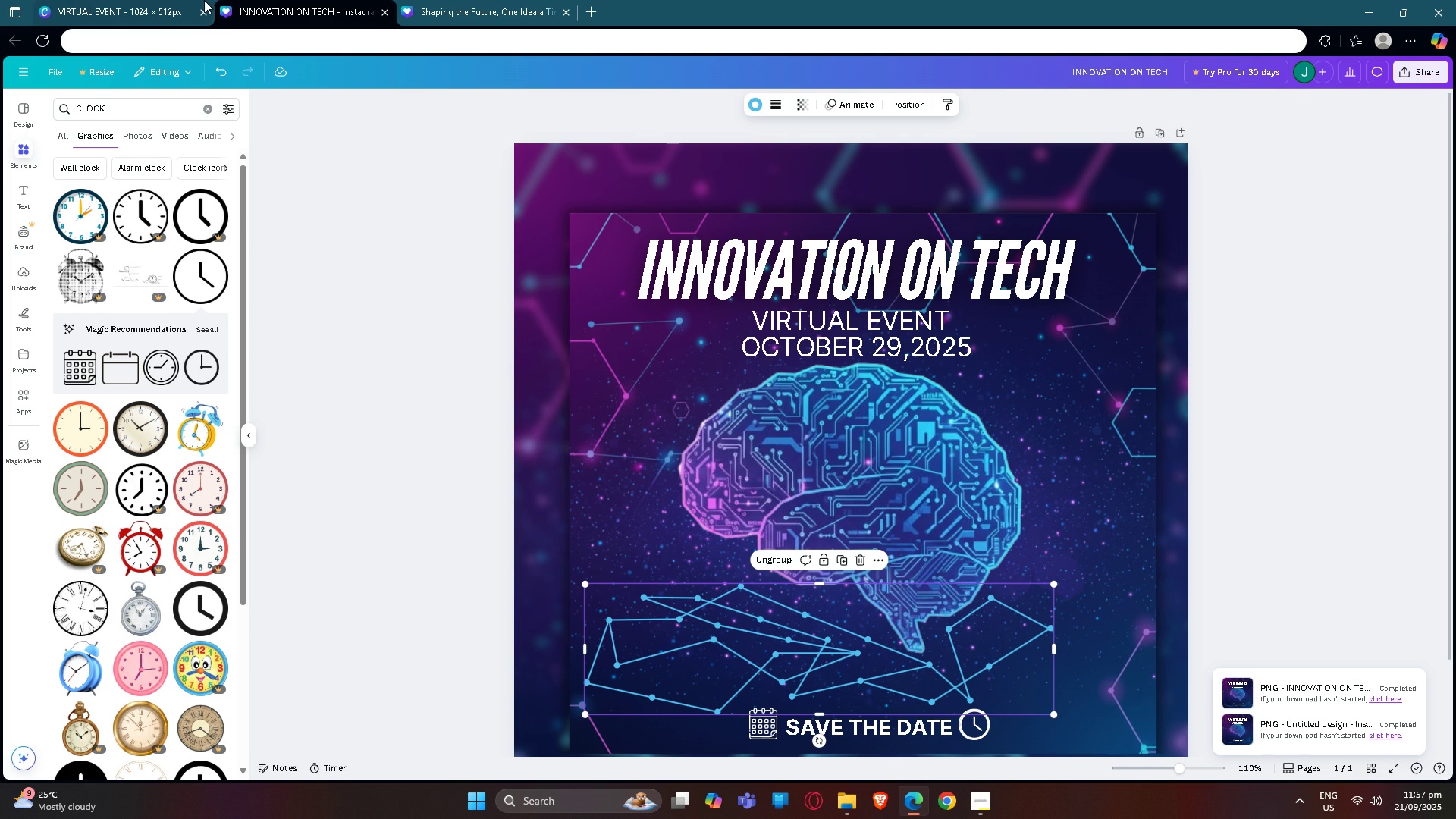 
left_click([1320, 315])
 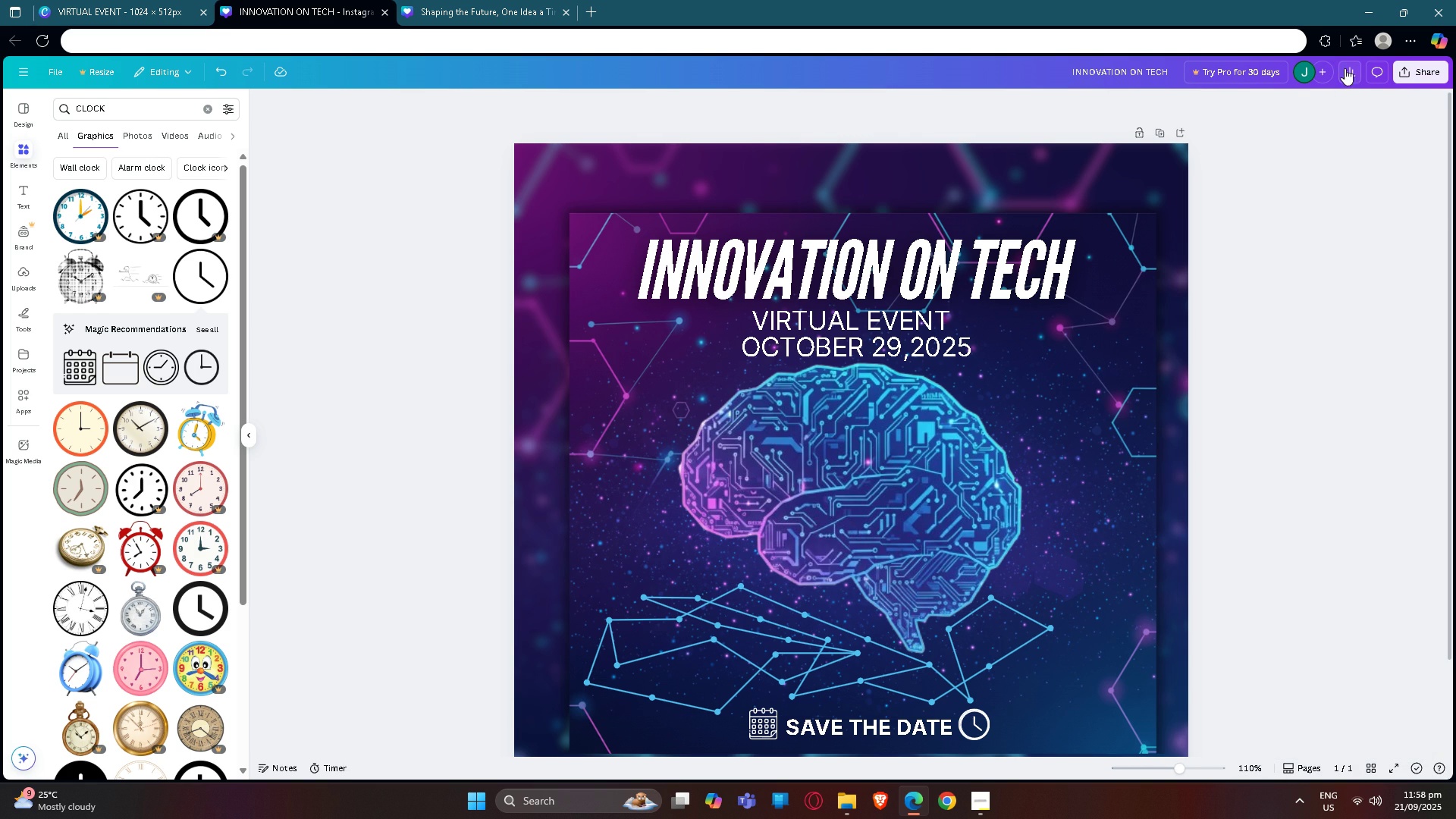 
left_click([1420, 74])
 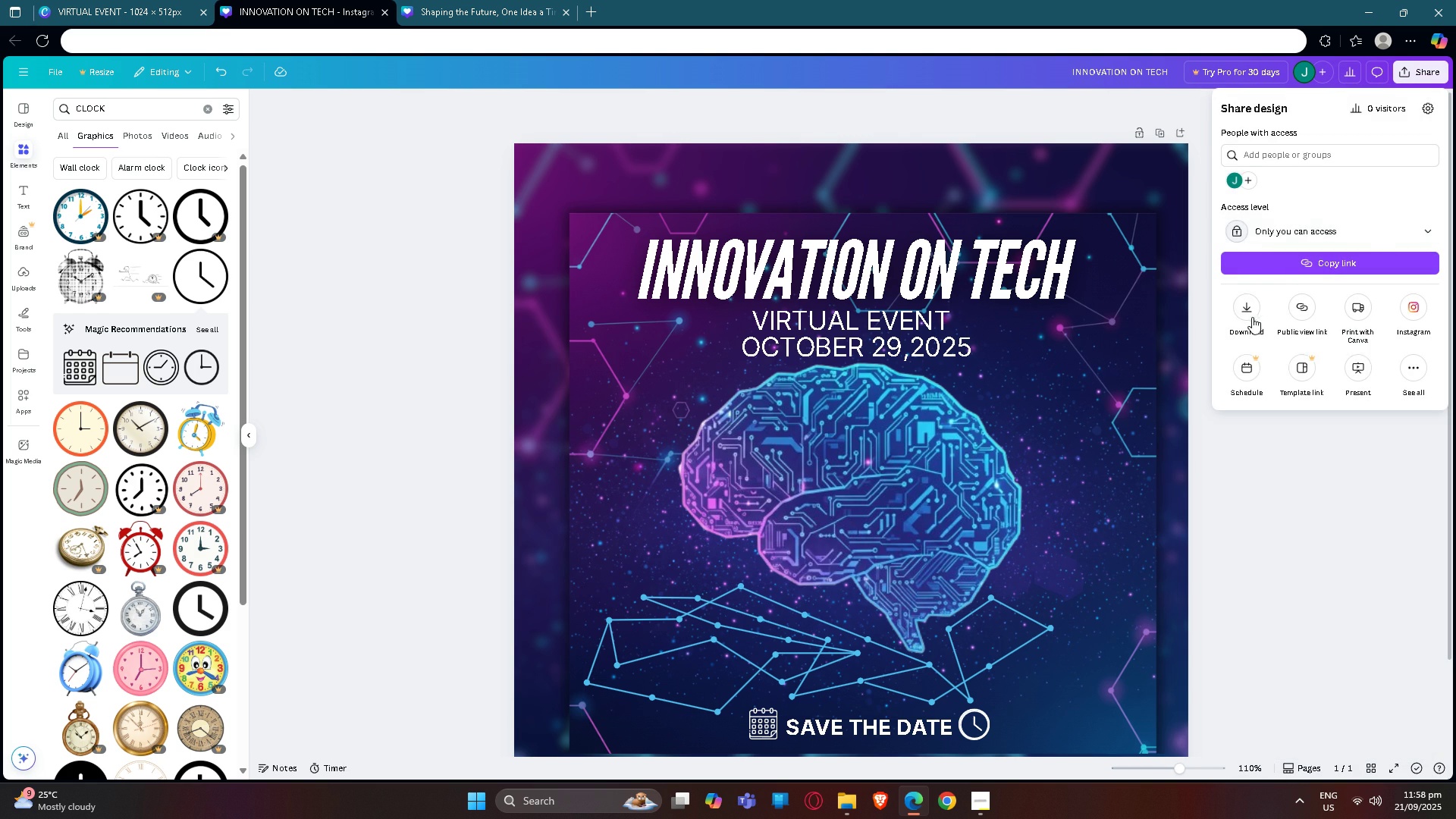 
left_click([1248, 316])
 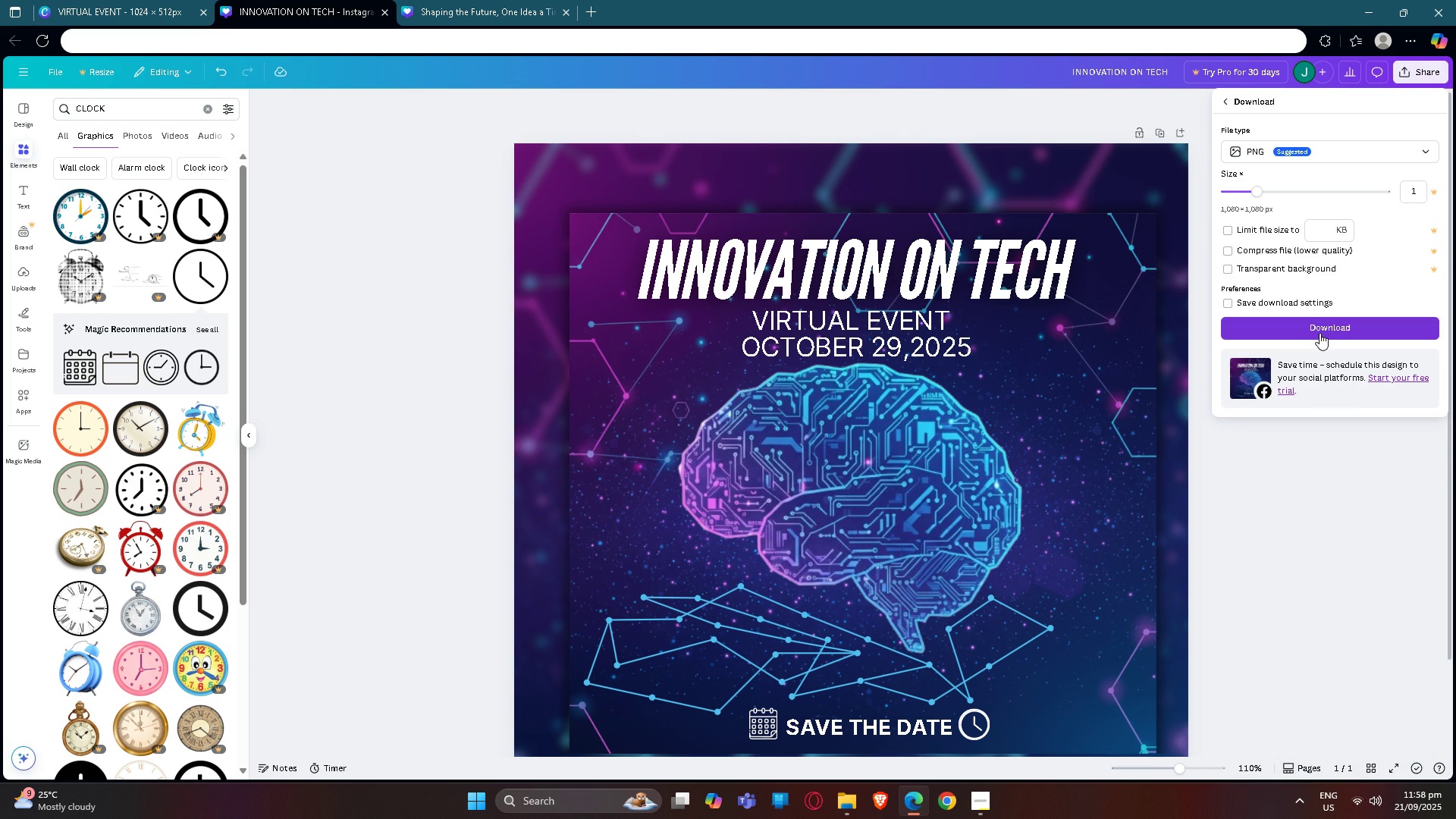 
left_click([1319, 331])
 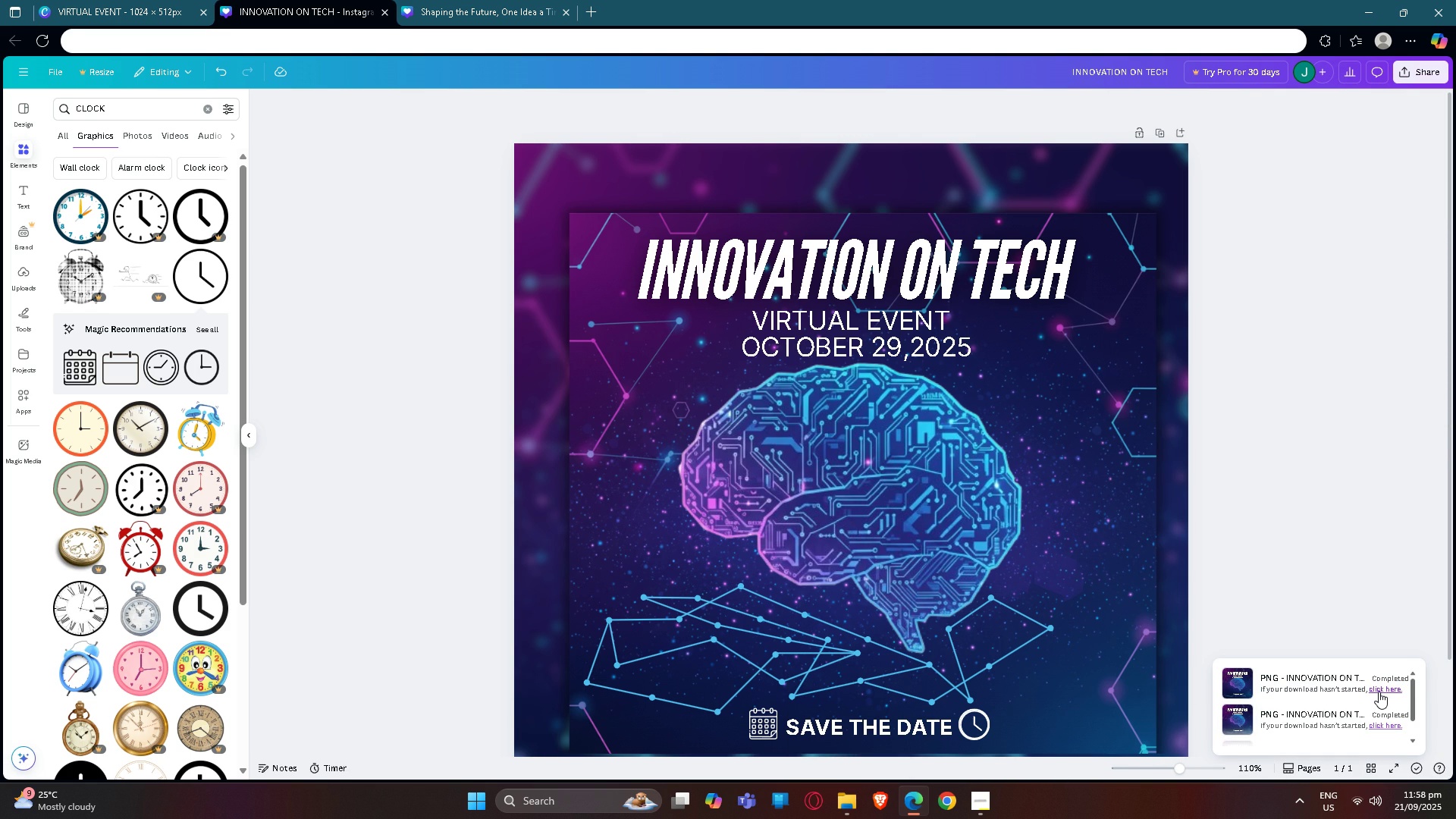 